 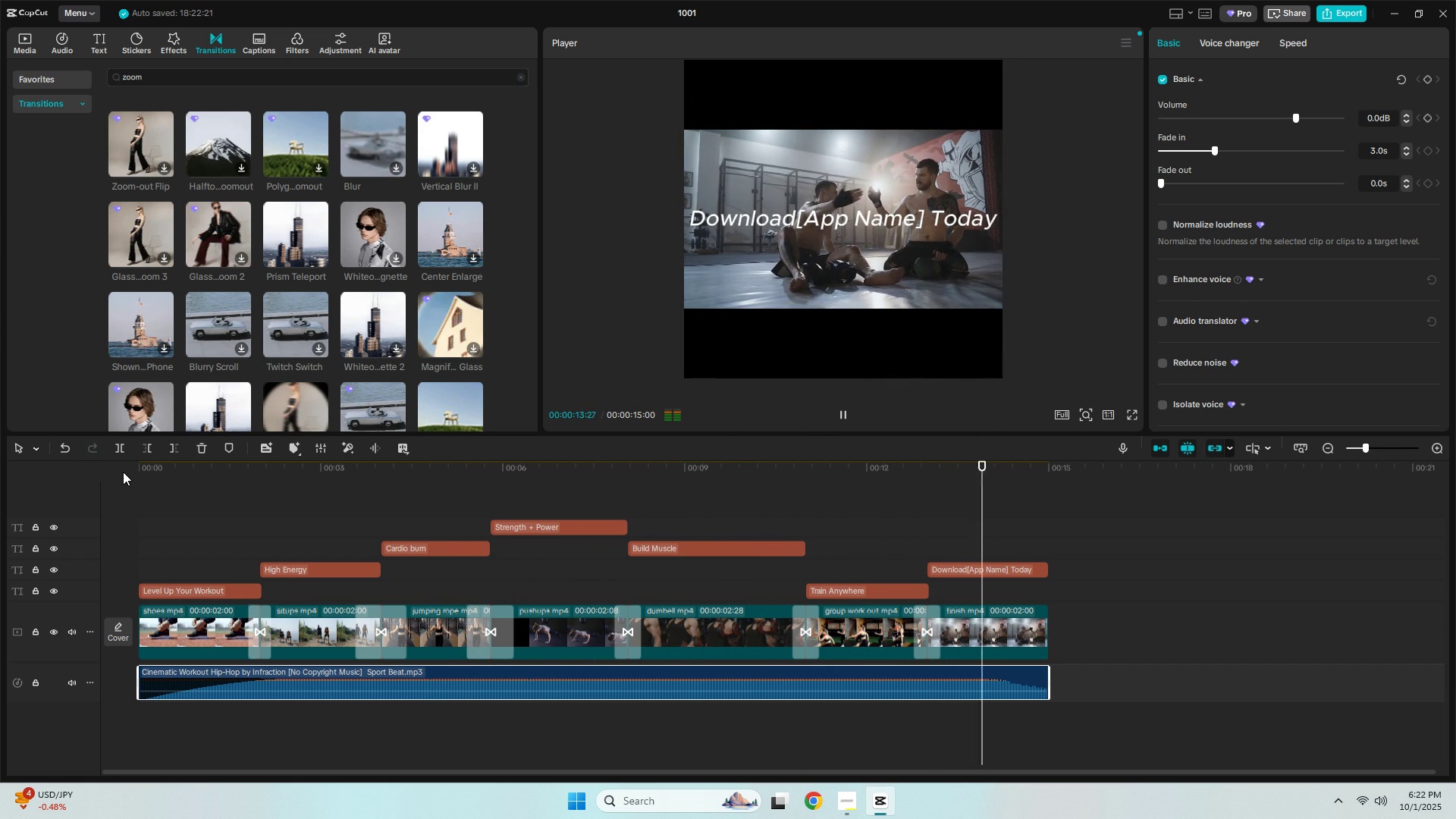 
left_click([237, 469])
 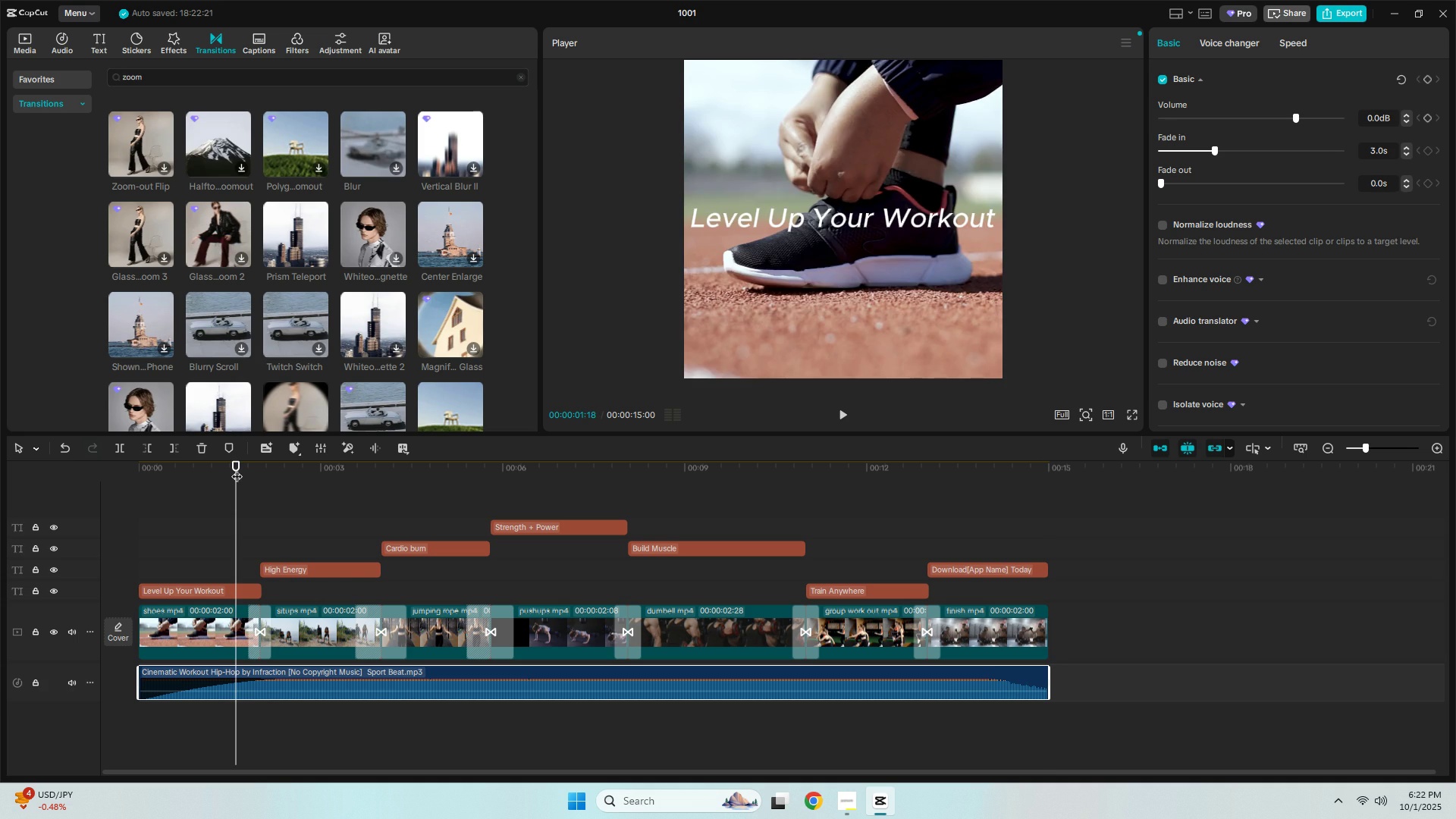 
key(Space)
 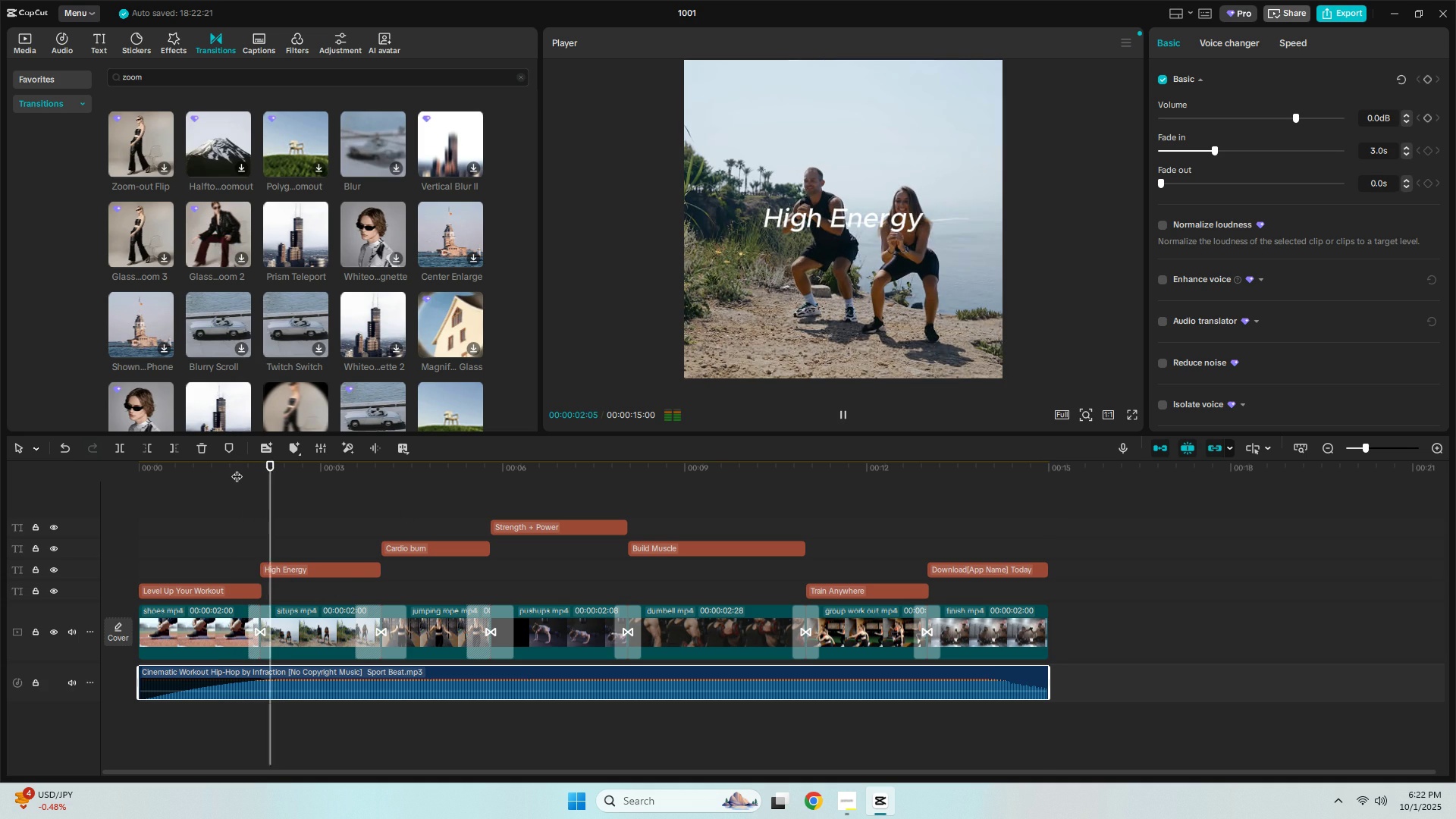 
key(Space)
 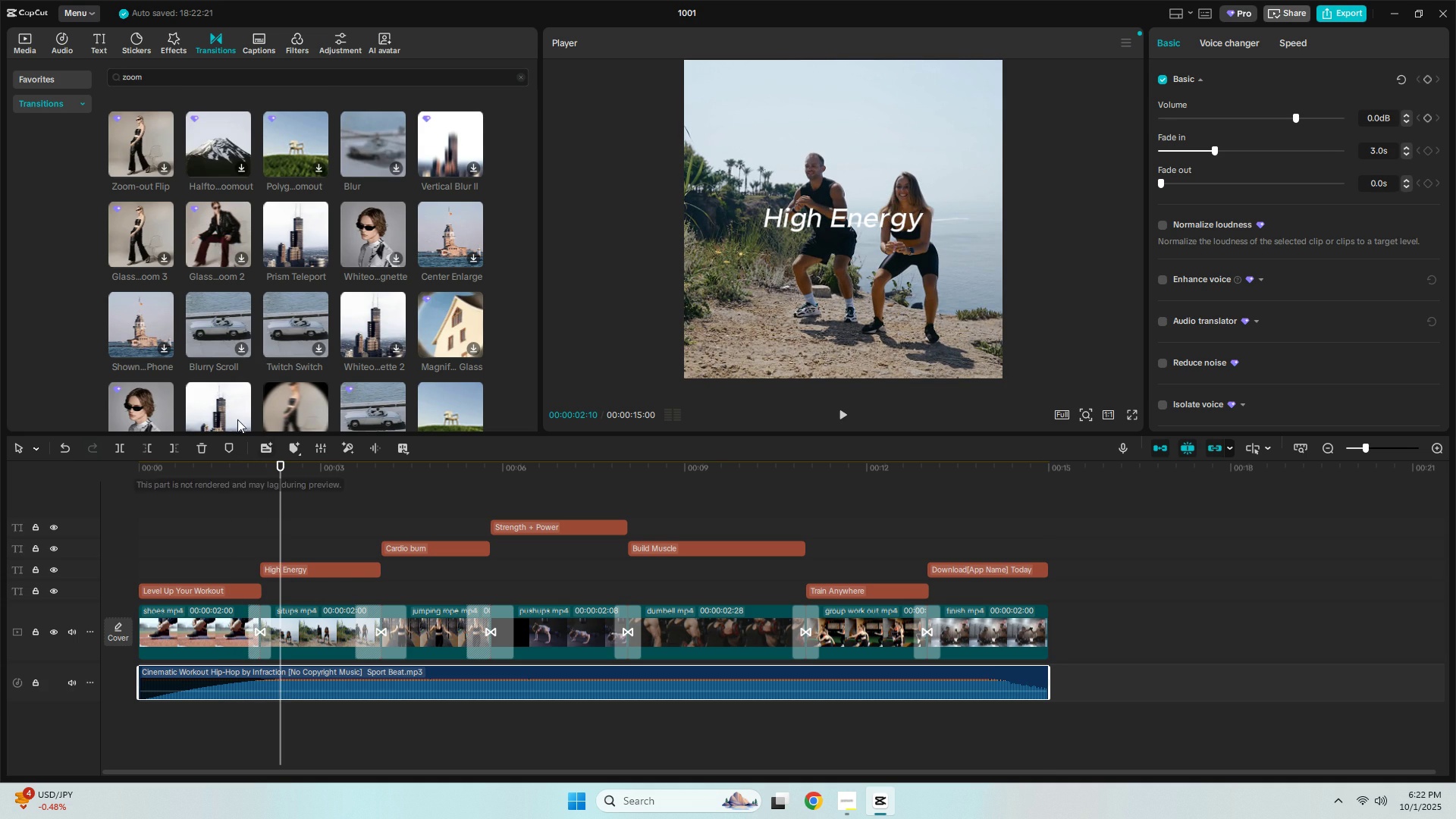 
scroll: coordinate [268, 313], scroll_direction: down, amount: 1.0